 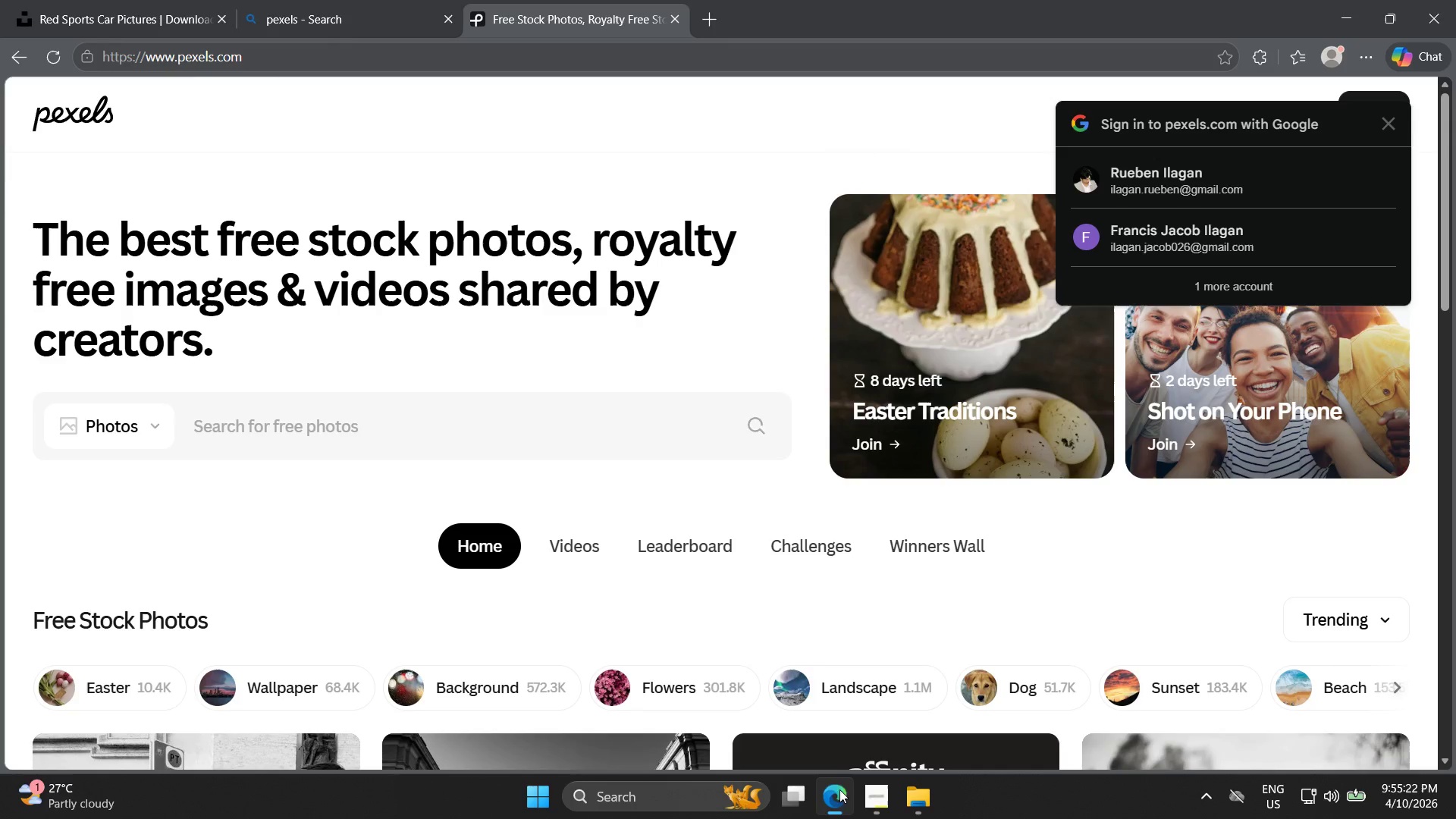 
left_click([302, 427])
 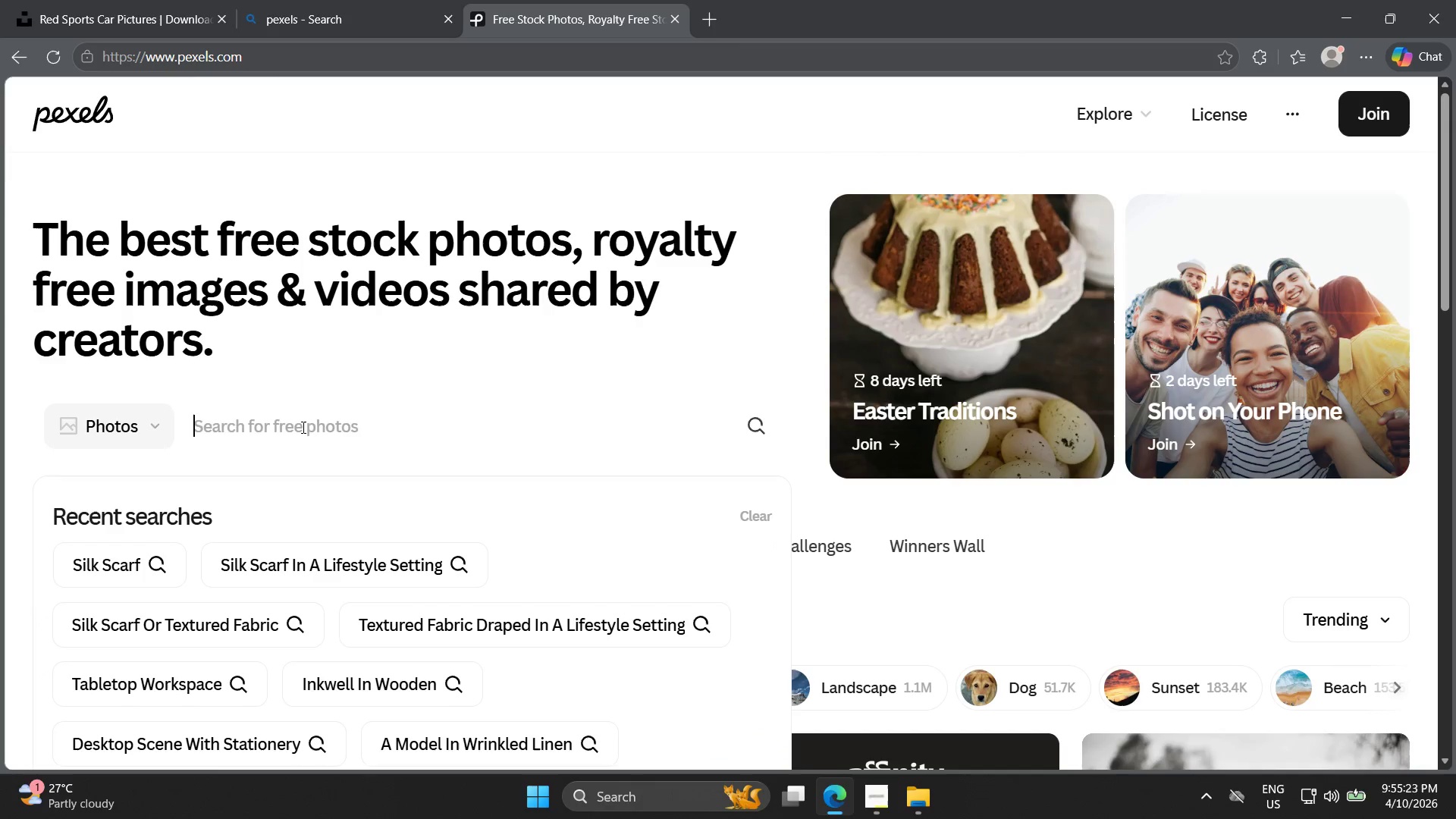 
type(red spr)
key(Backspace)
type(orts car on a racetrack)
 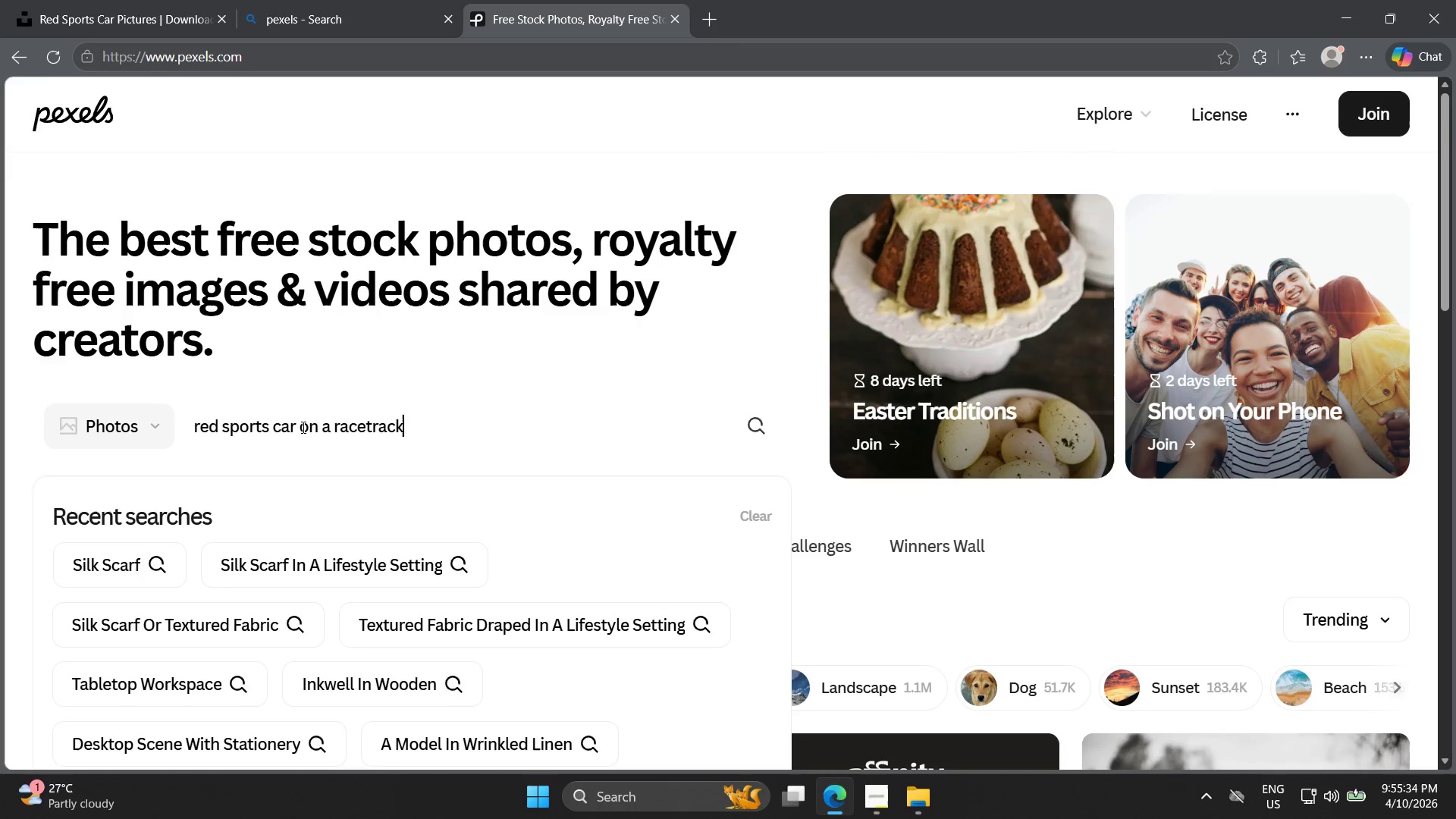 
key(Enter)
 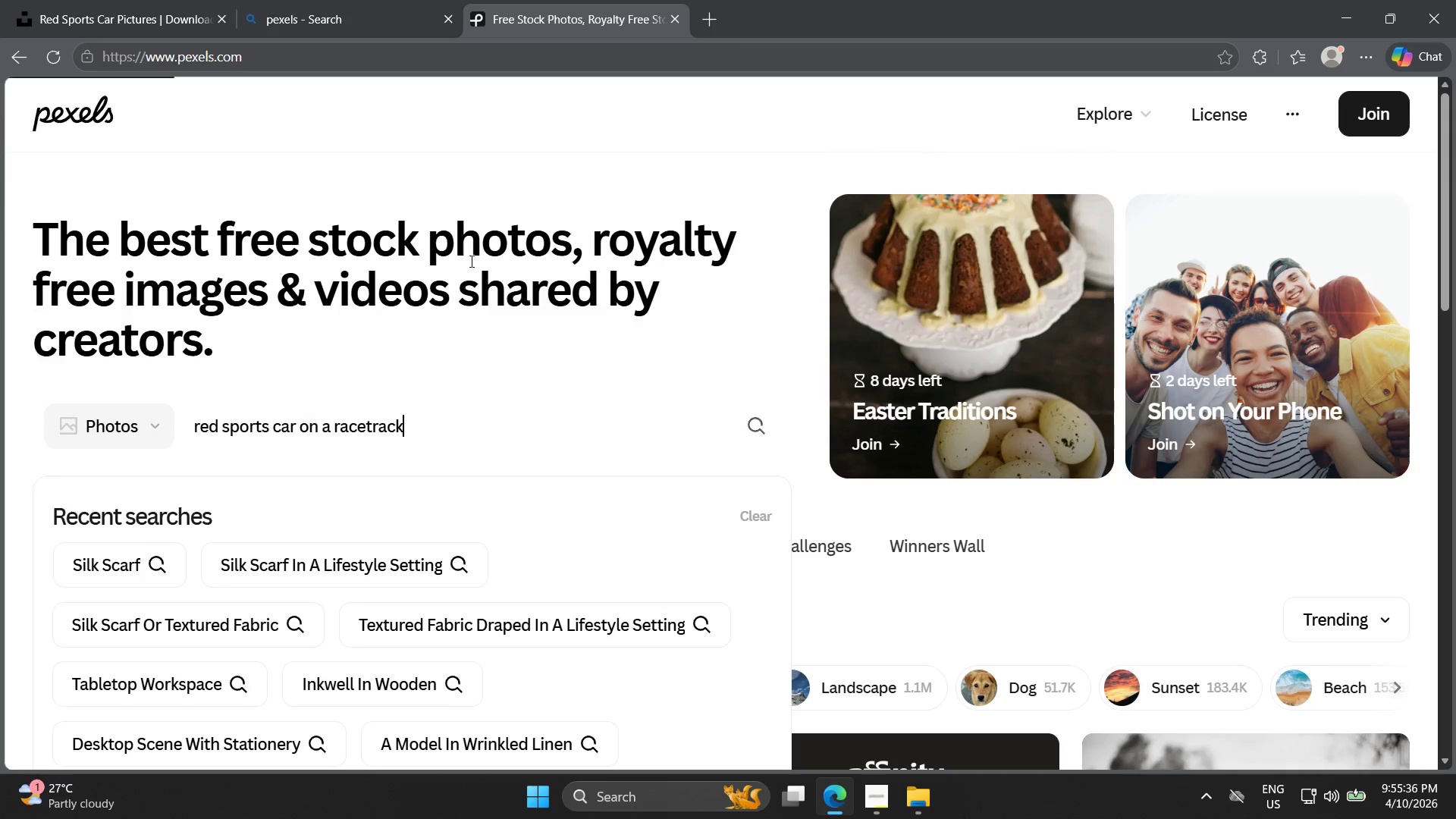 
left_click([752, 433])
 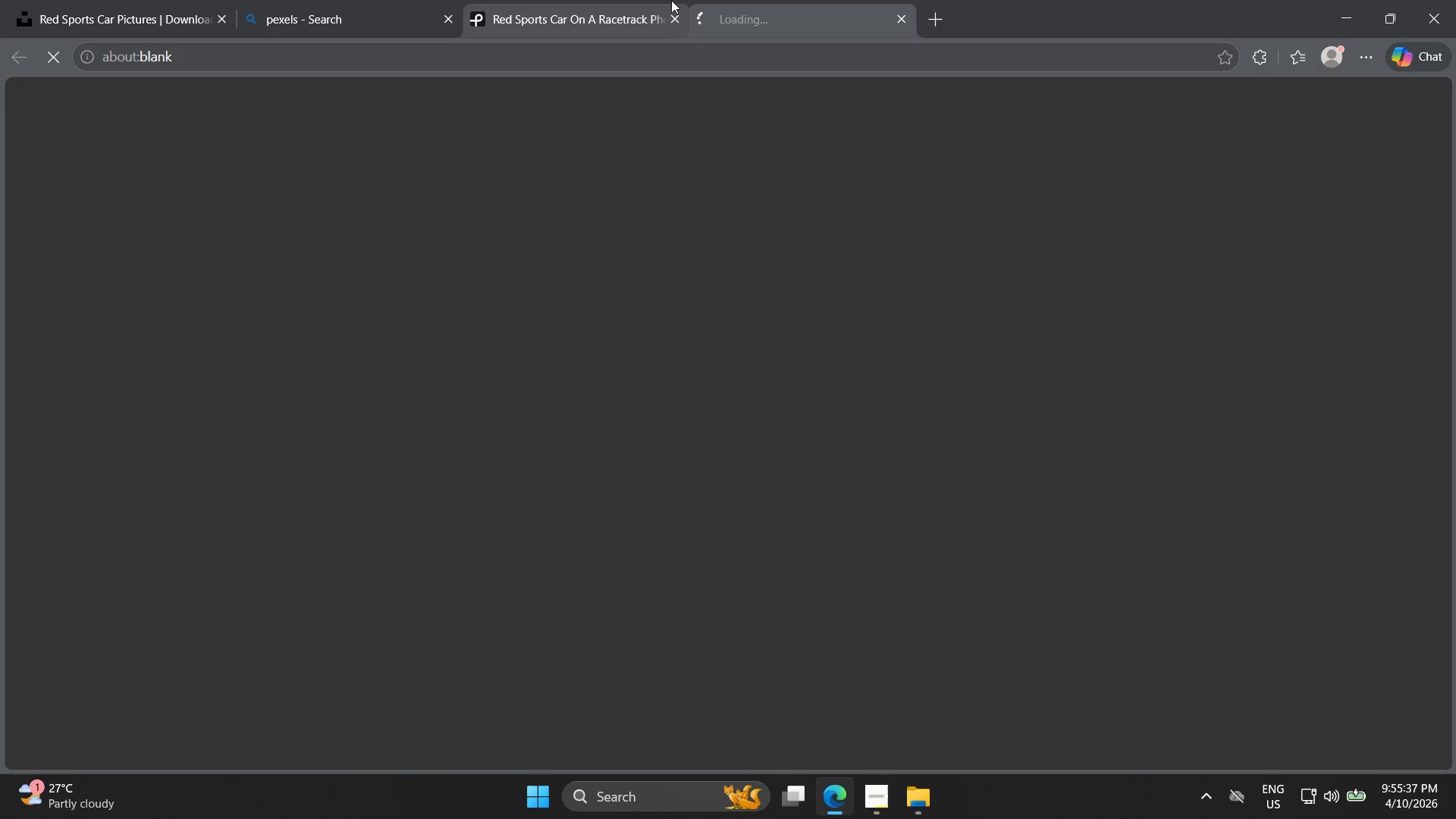 
left_click([612, 0])
 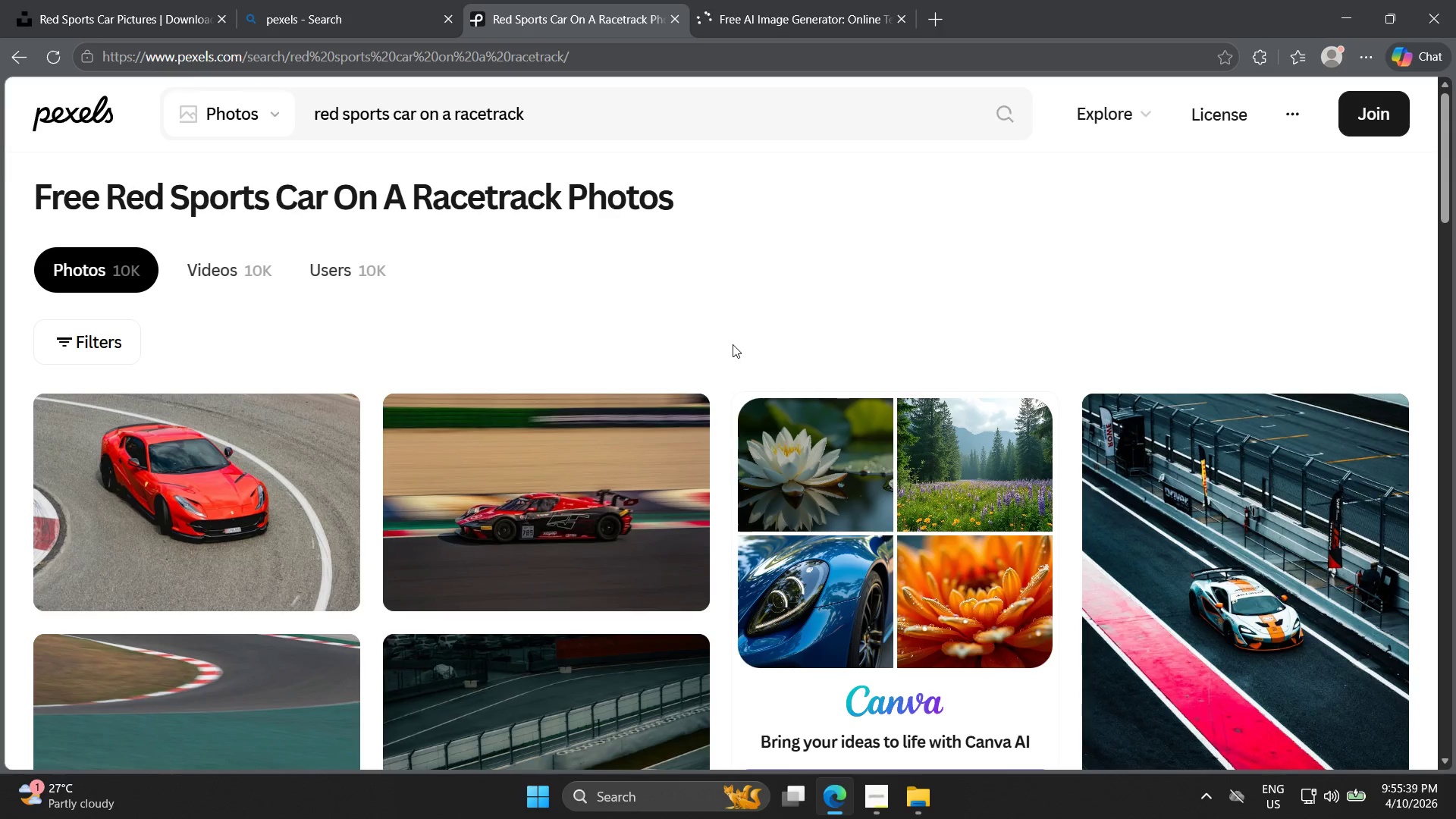 
scroll: coordinate [746, 339], scroll_direction: down, amount: 3.0
 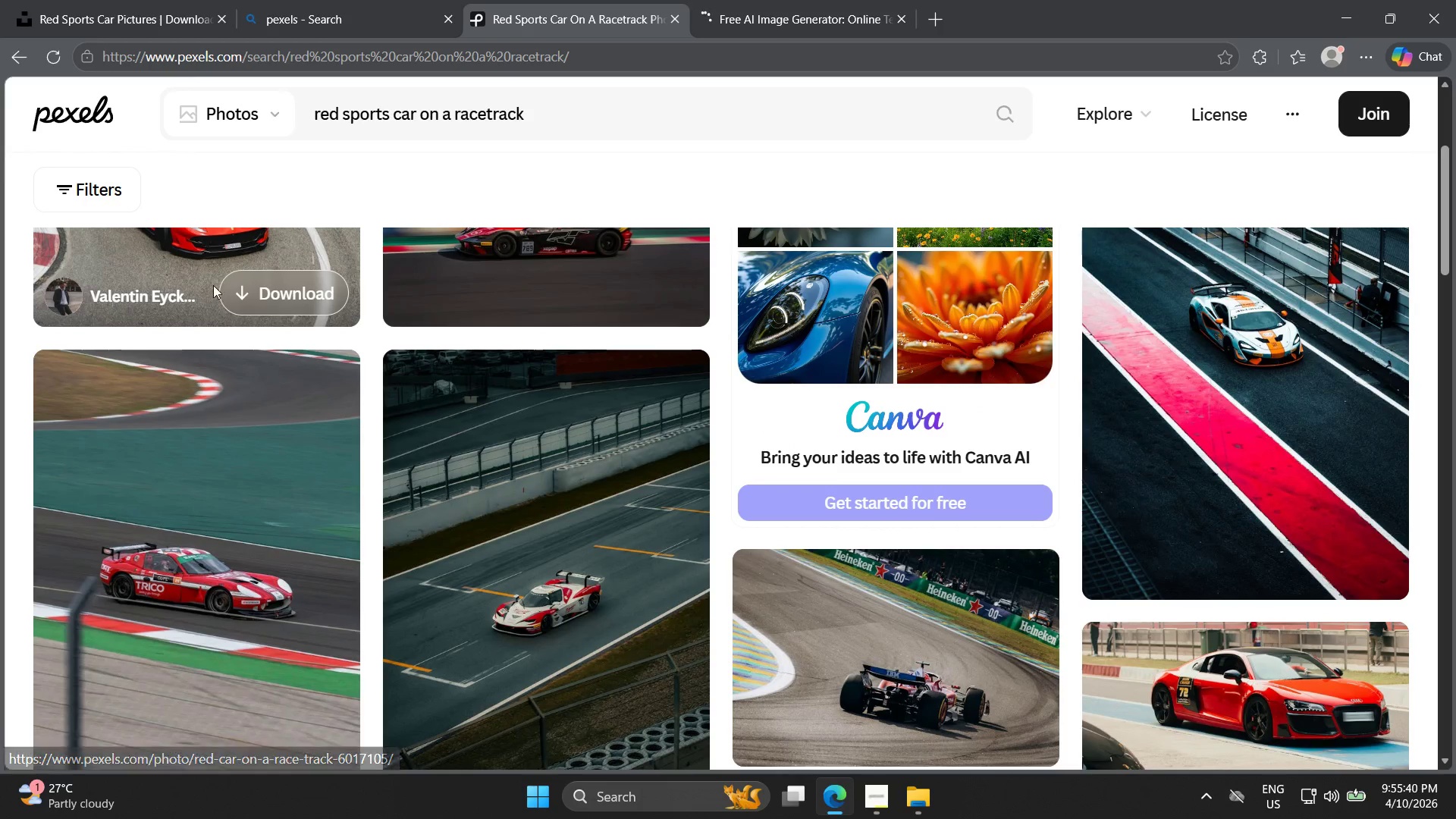 
left_click([213, 300])
 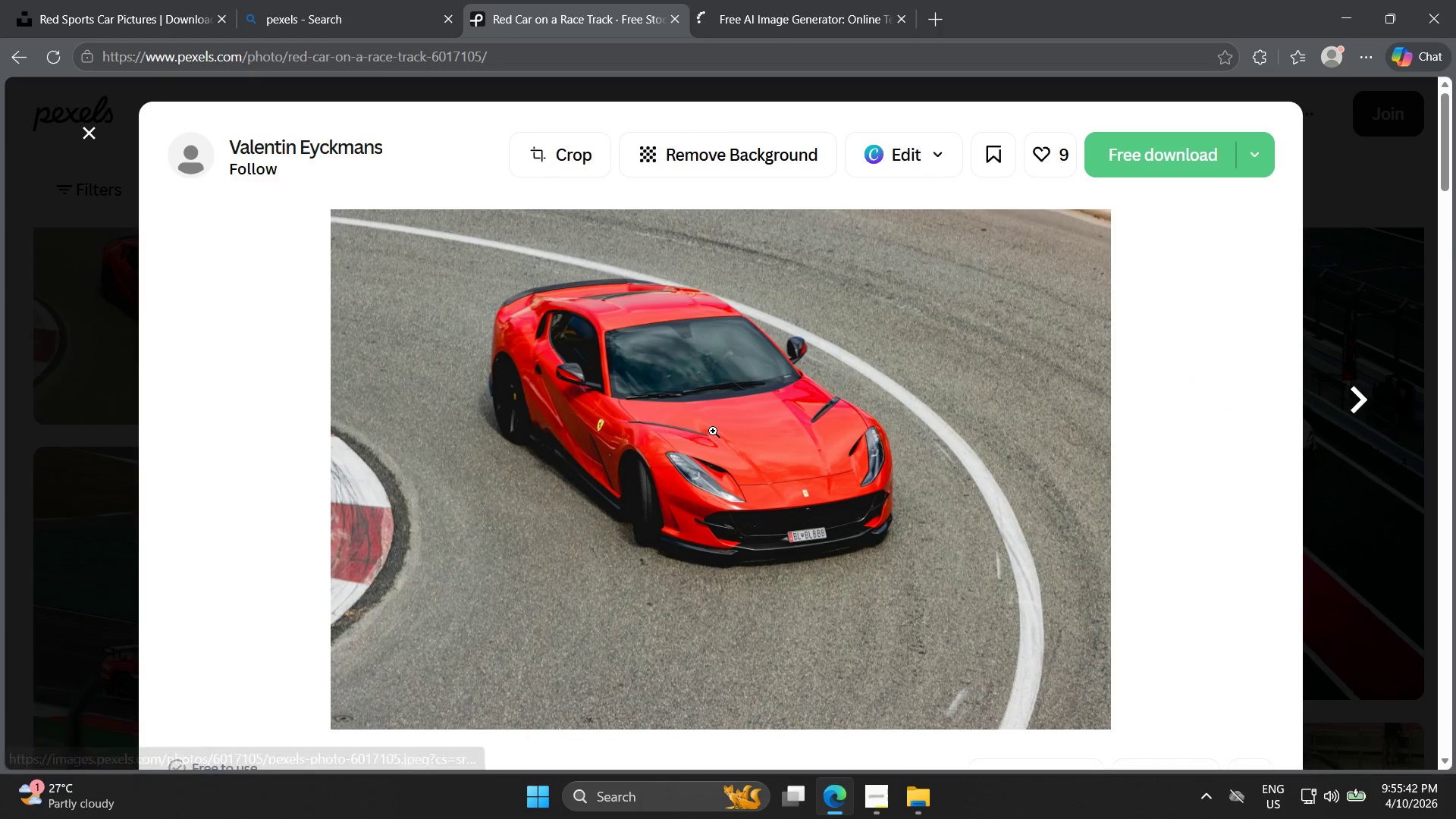 
scroll: coordinate [212, 307], scroll_direction: up, amount: 1.0
 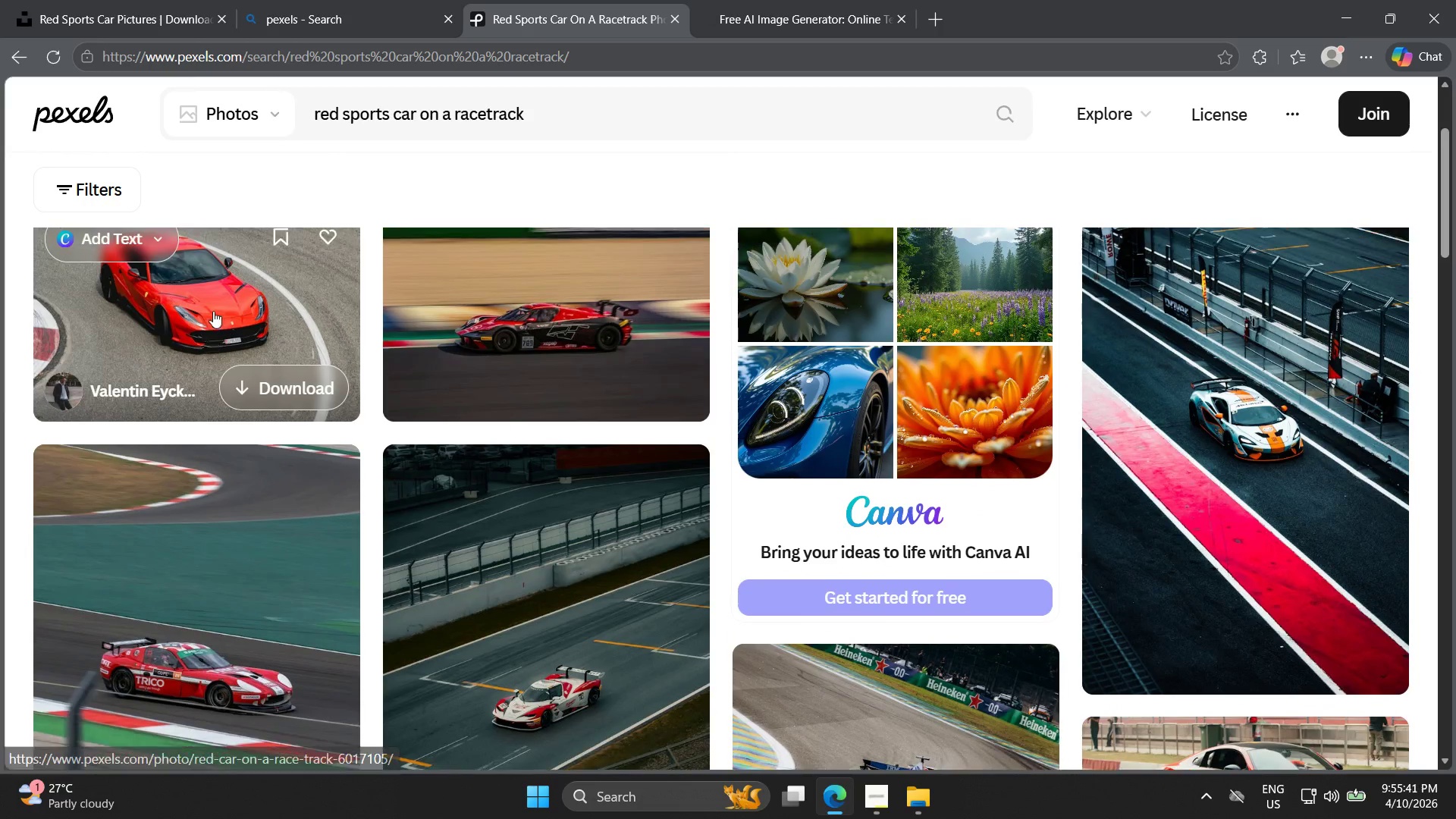 
left_click([713, 431])
 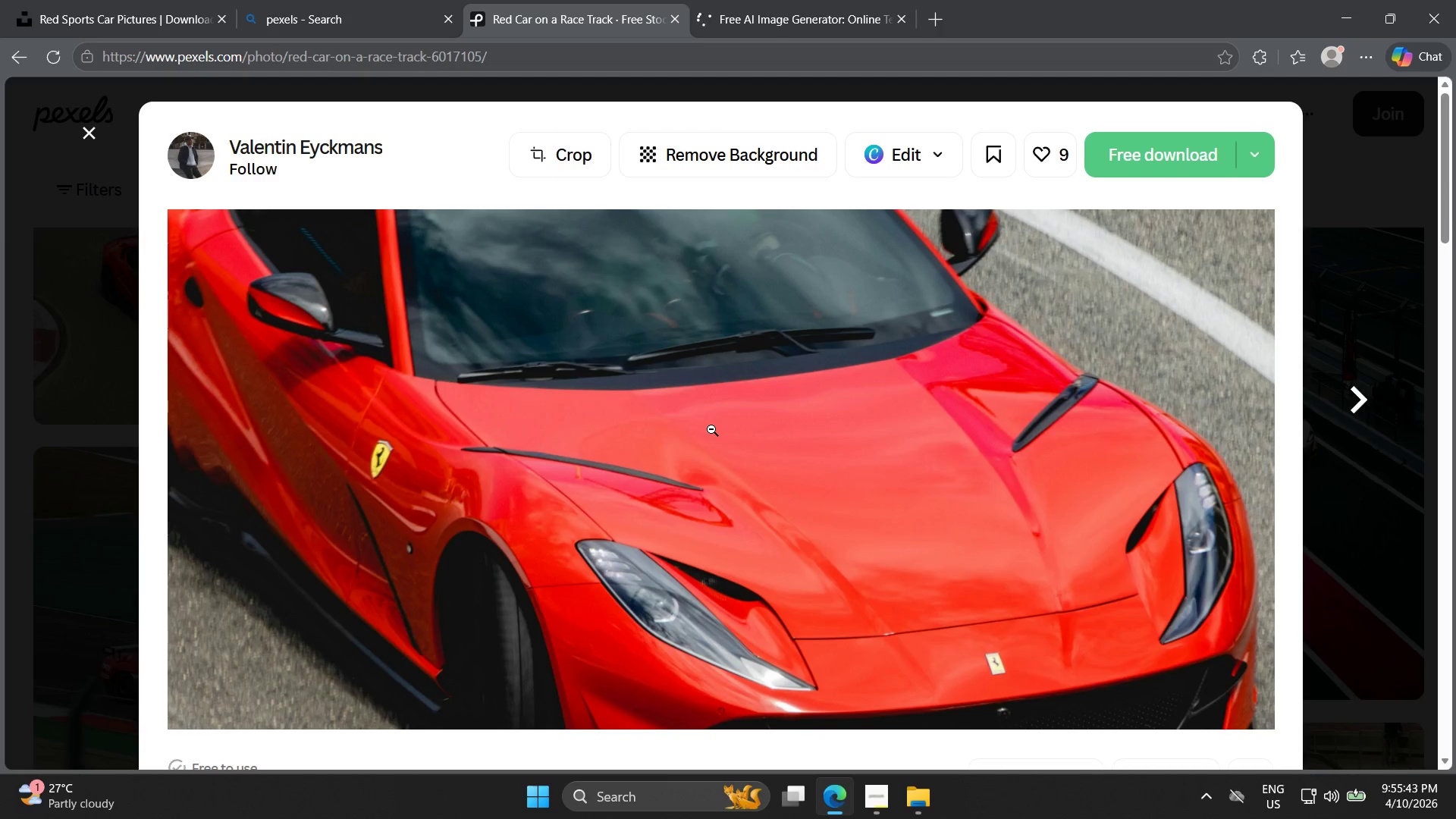 
scroll: coordinate [717, 435], scroll_direction: up, amount: 2.0
 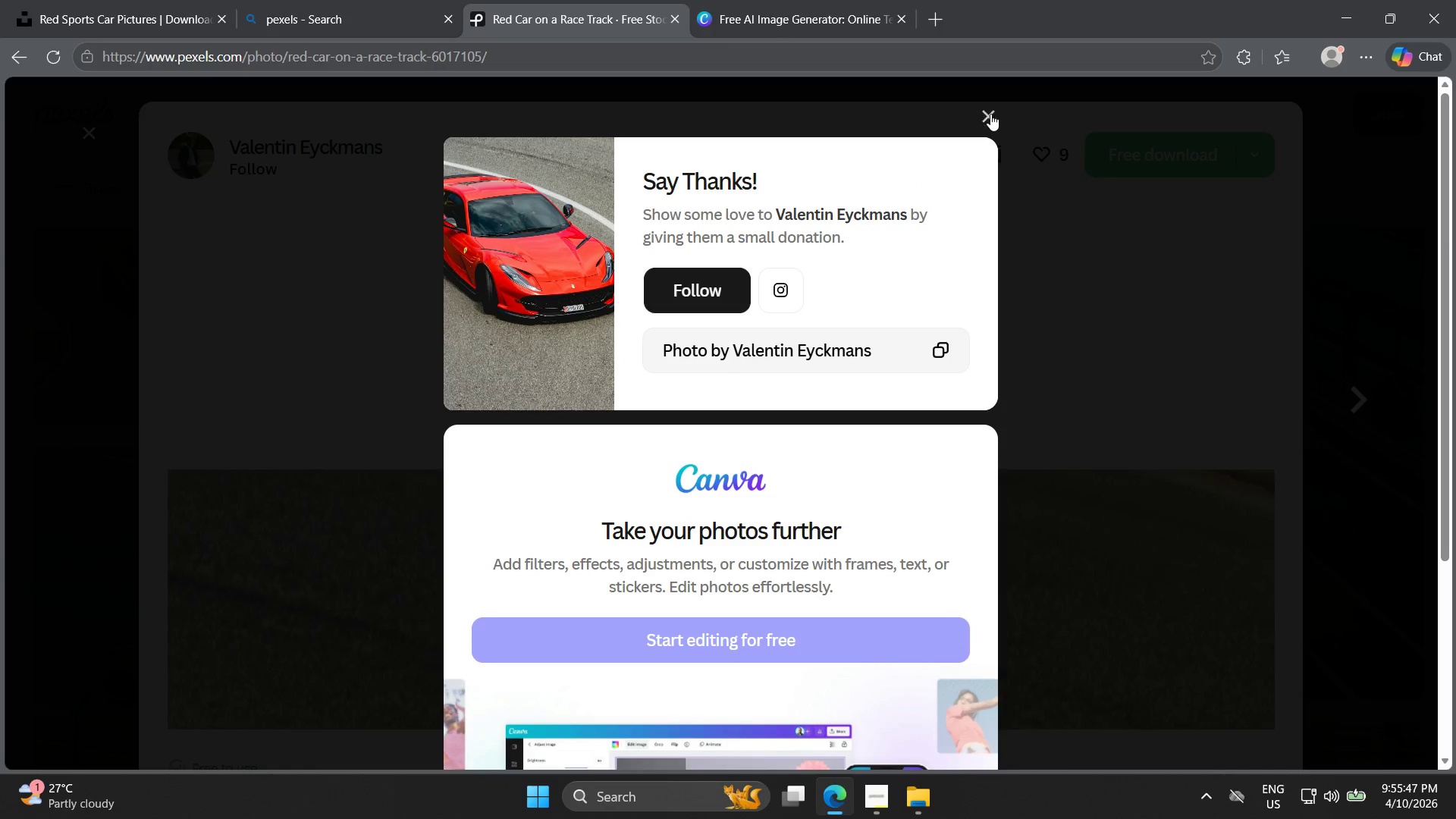 
left_click([774, 290])
 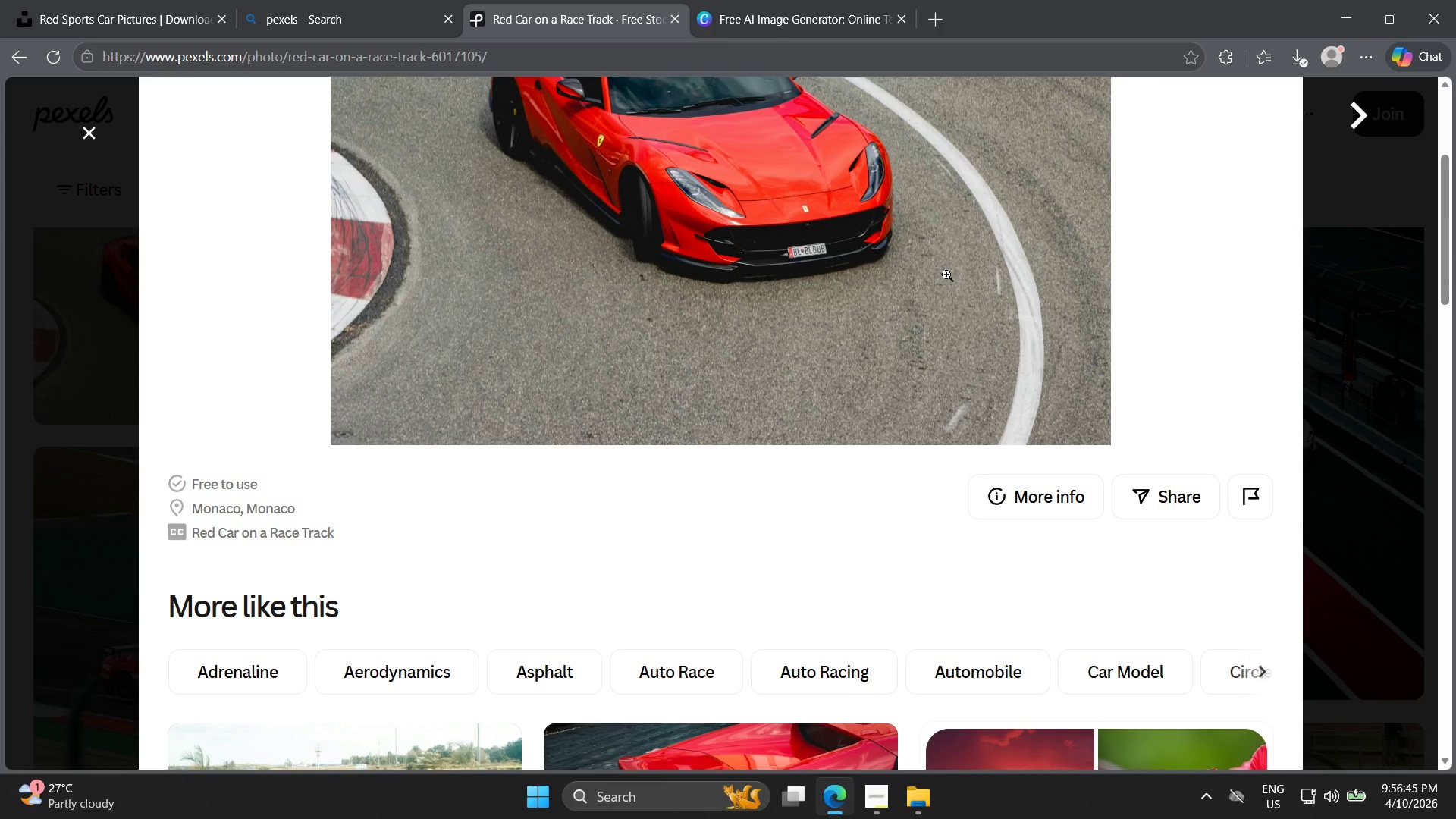 
scroll: coordinate [1034, 325], scroll_direction: down, amount: 3.0
 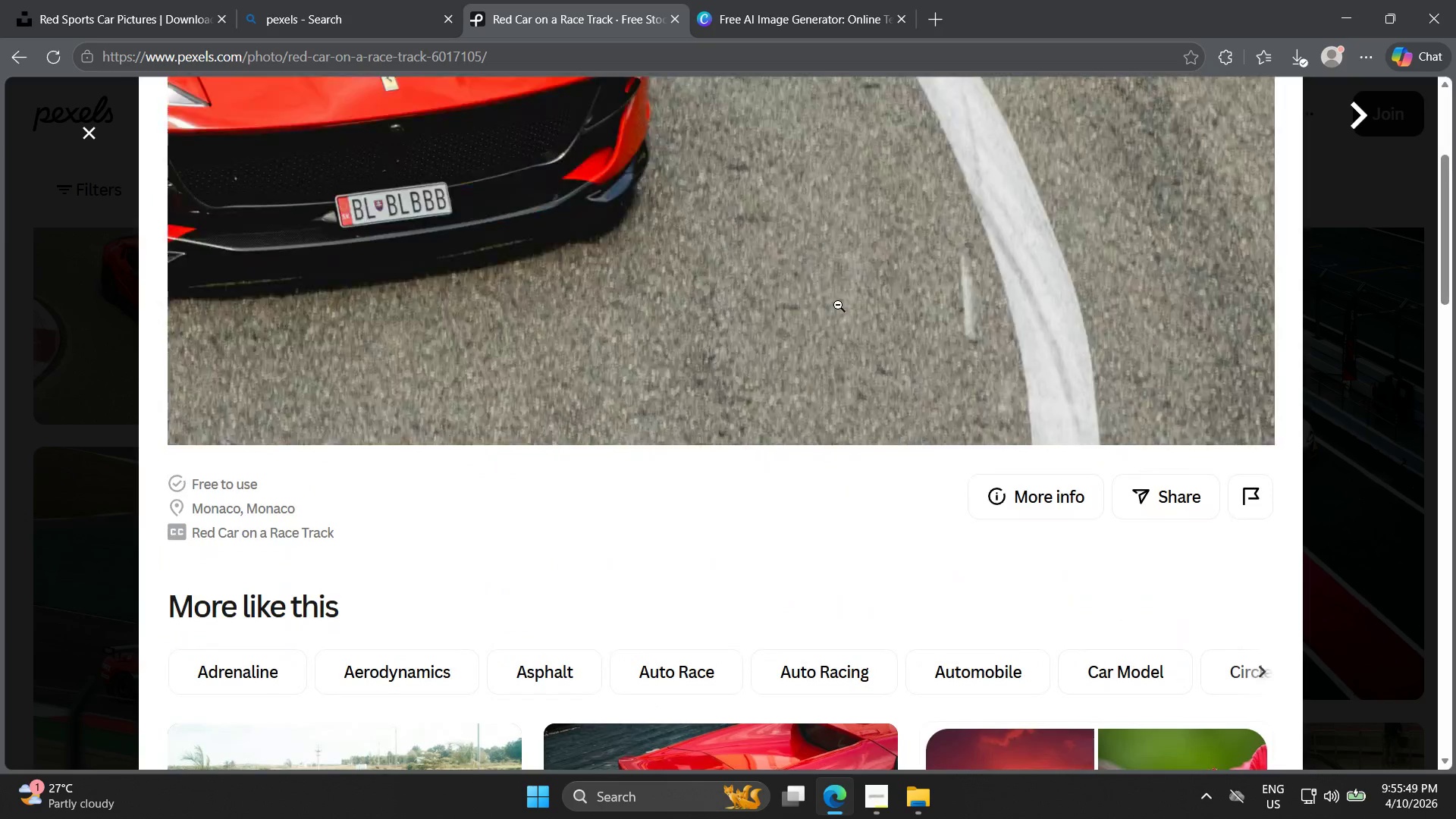 
wait(61.14)
 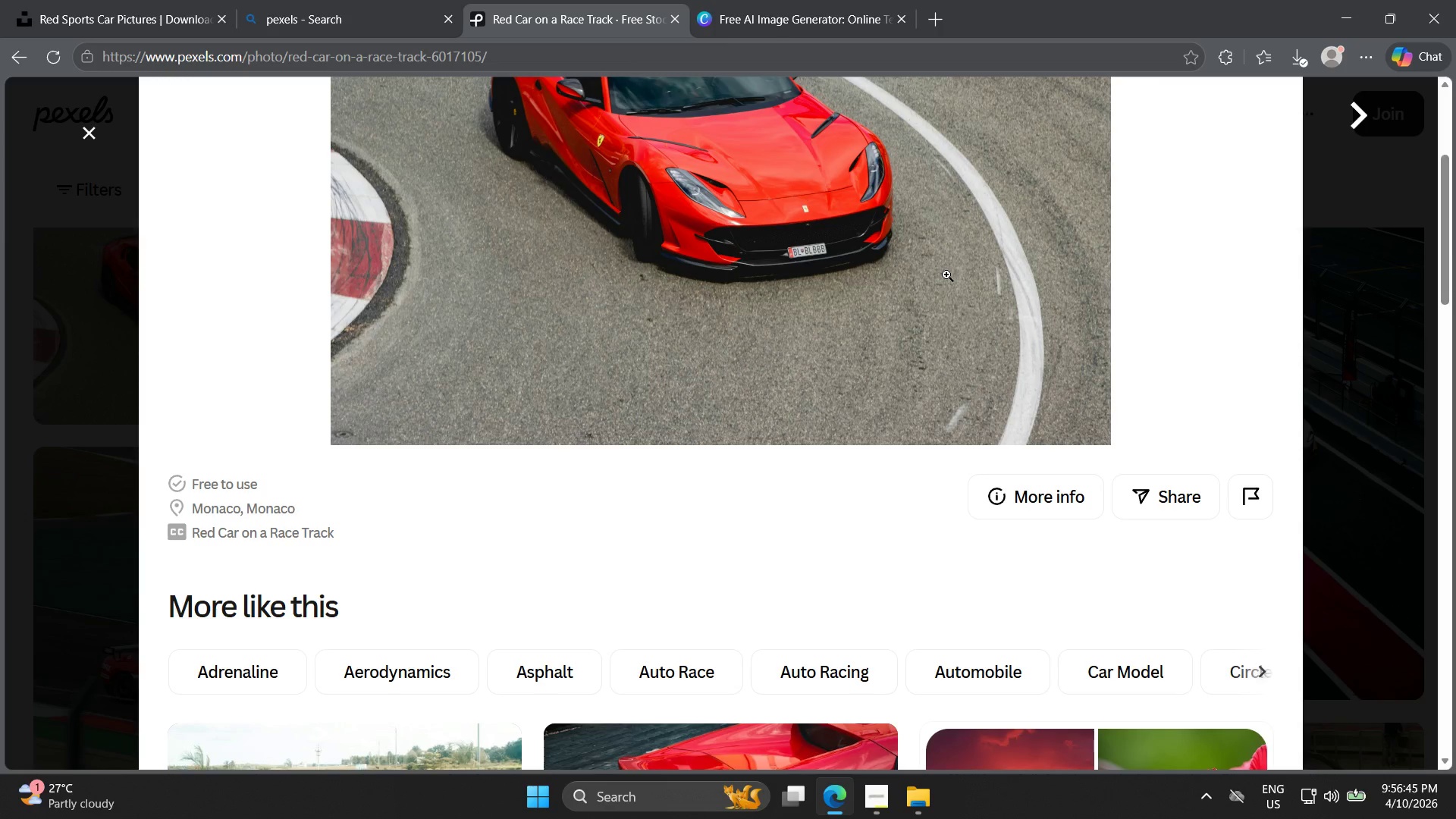 
scroll: coordinate [1193, 519], scroll_direction: up, amount: 10.0
 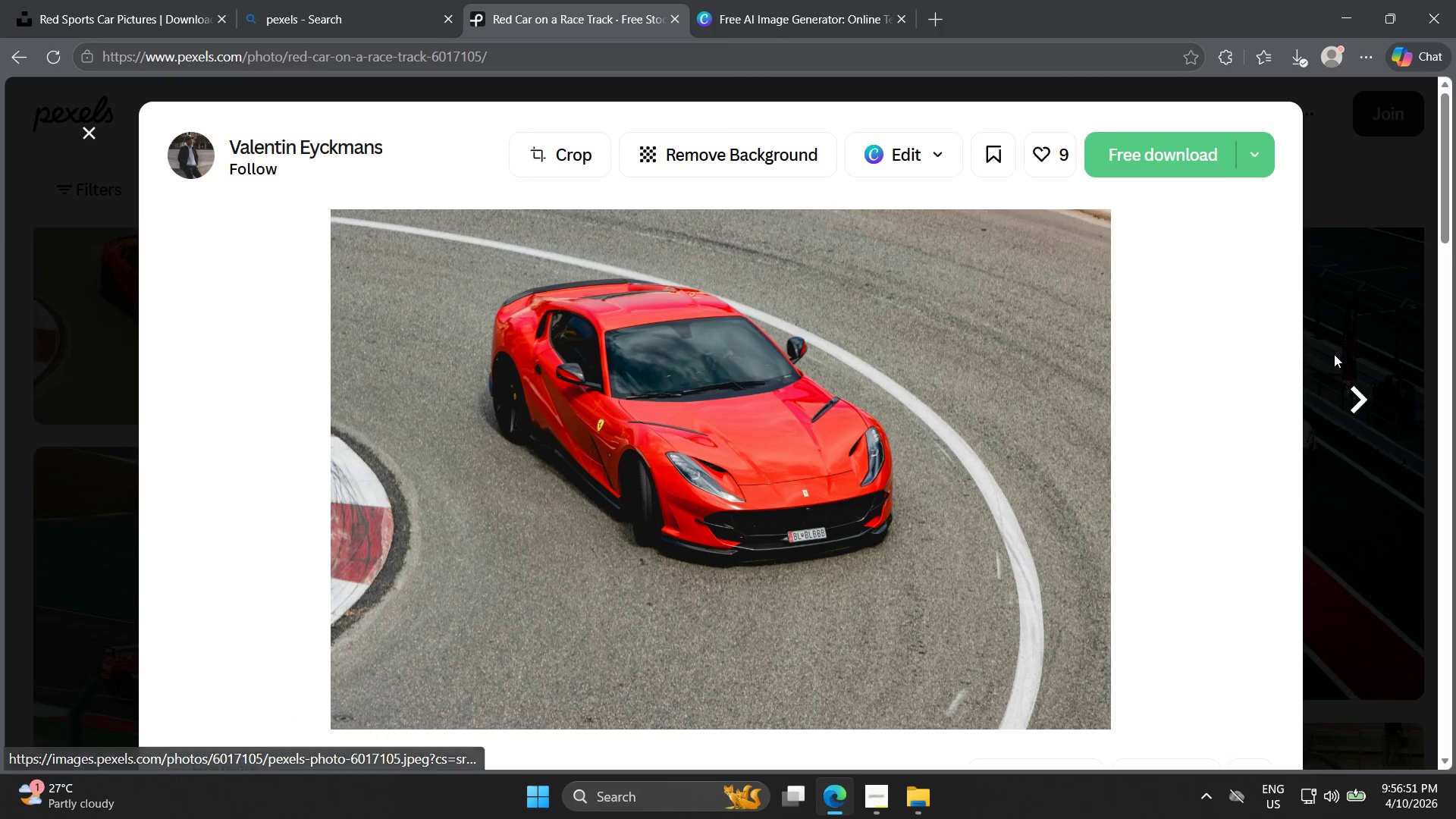 
left_click([1355, 318])
 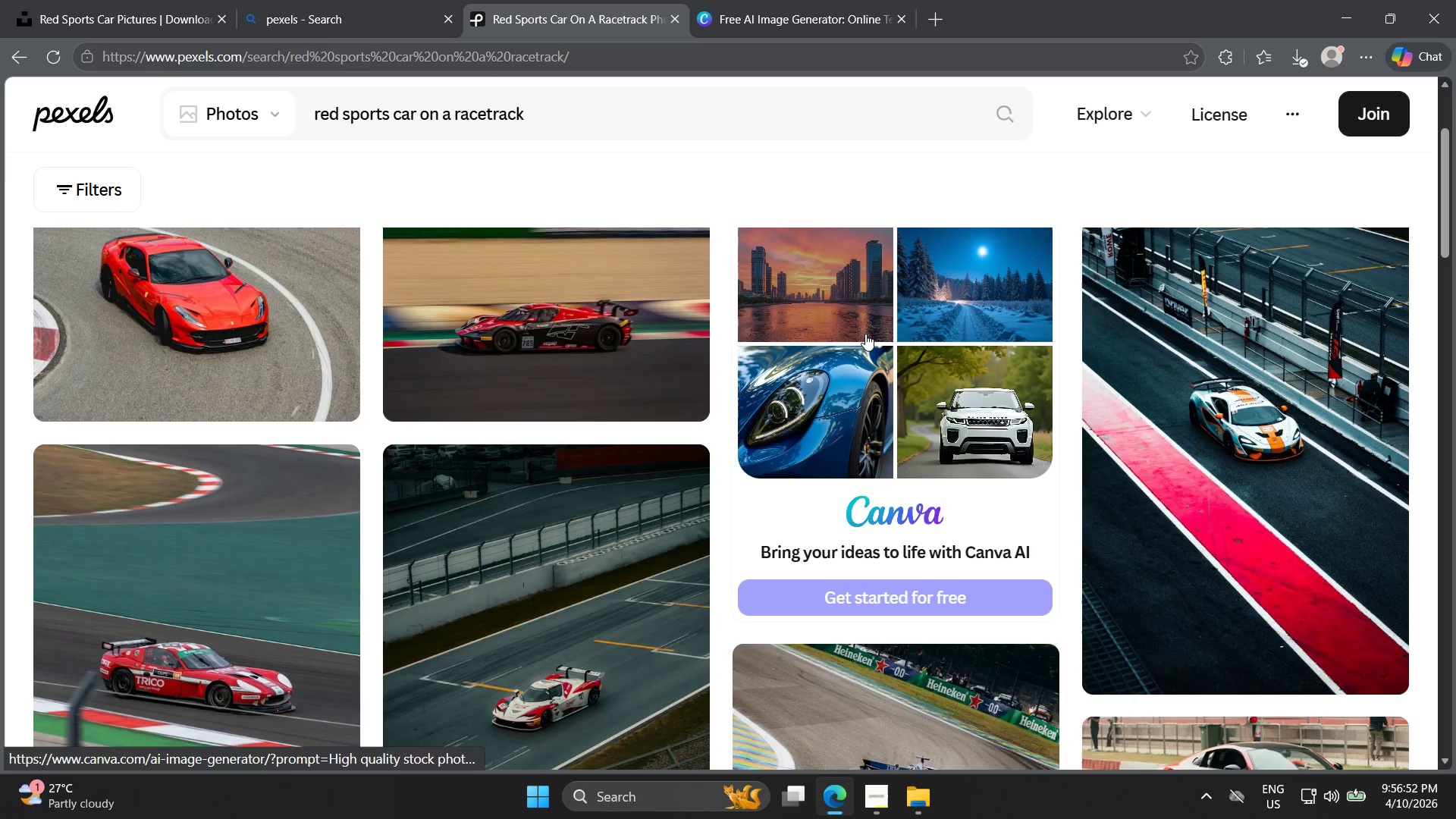 
scroll: coordinate [846, 333], scroll_direction: up, amount: 6.0
 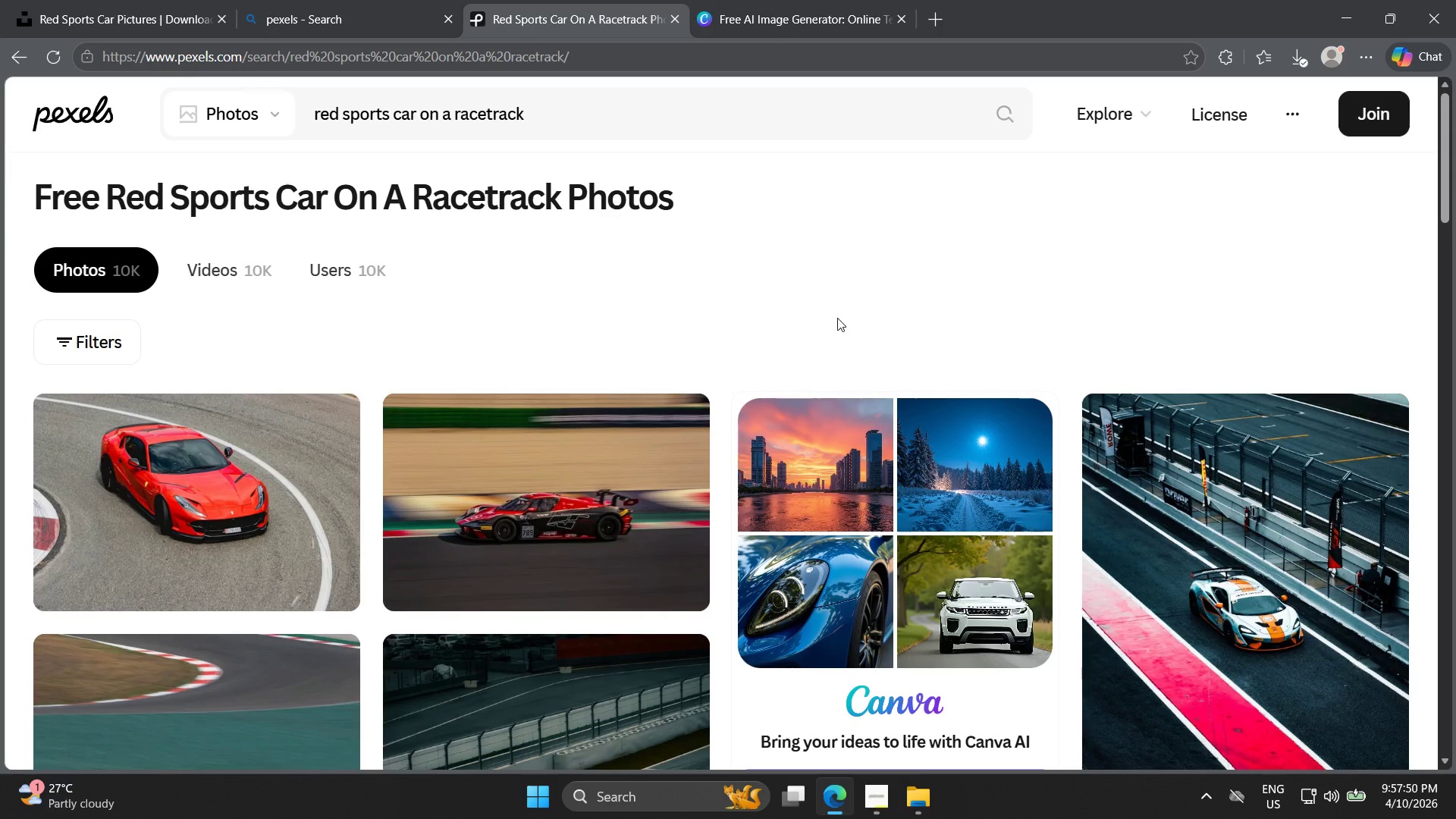 
wait(61.48)
 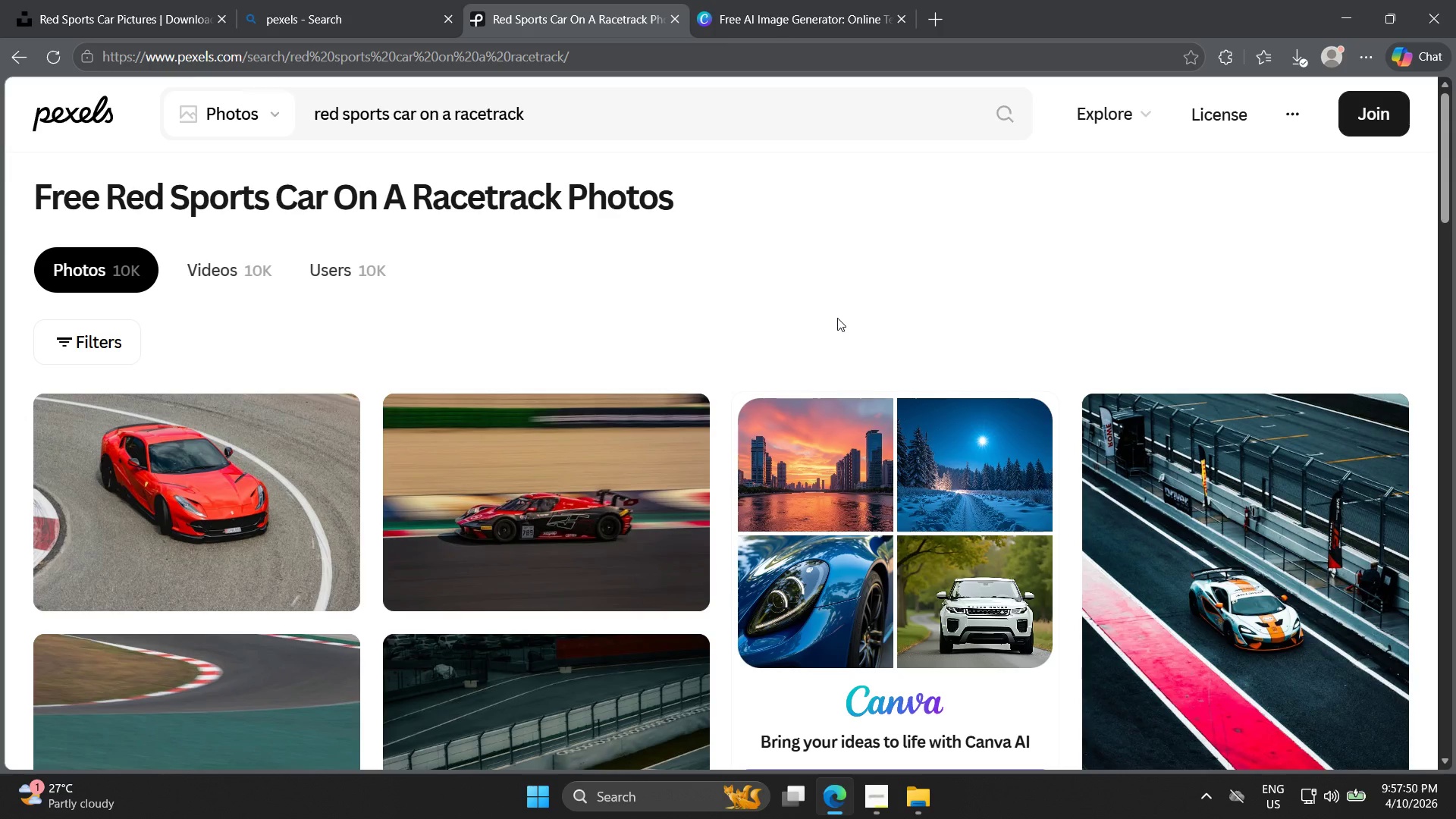 
left_click([872, 818])